 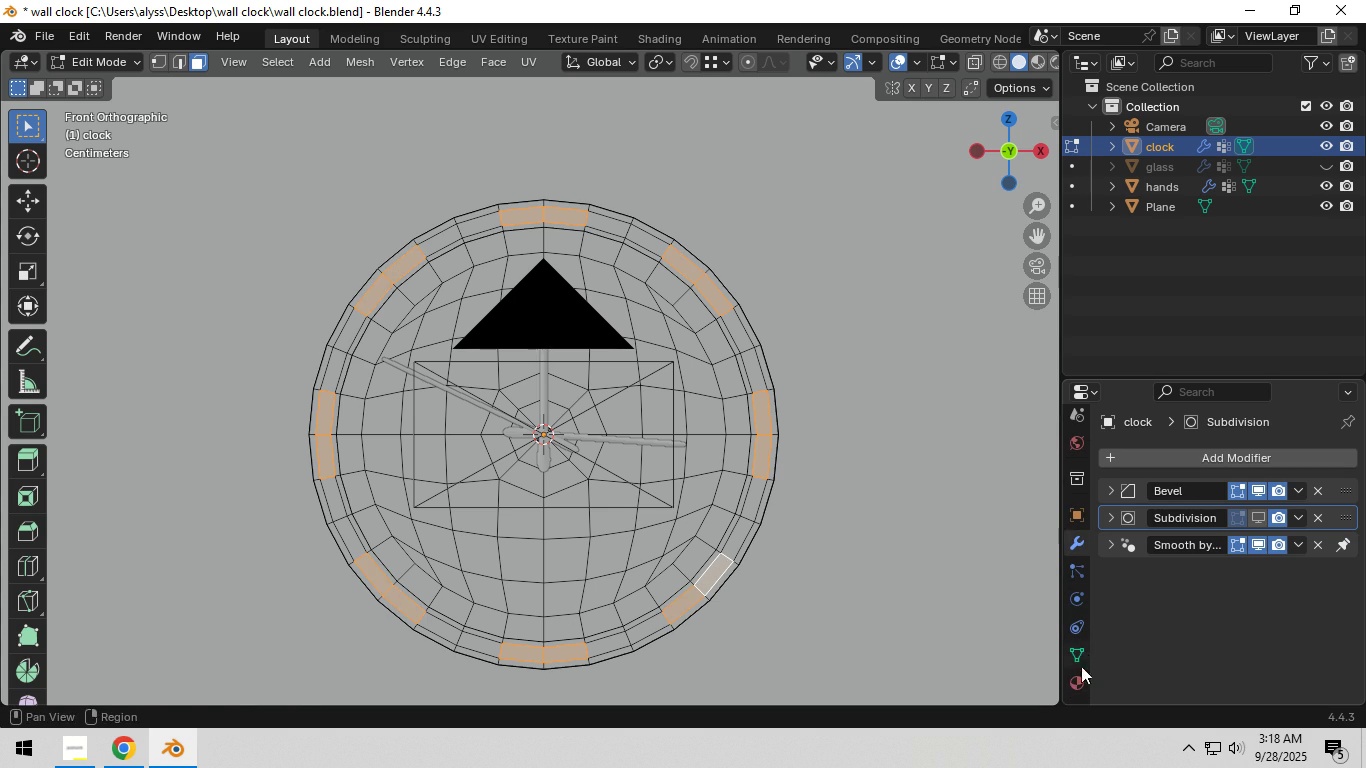 
left_click([1078, 676])
 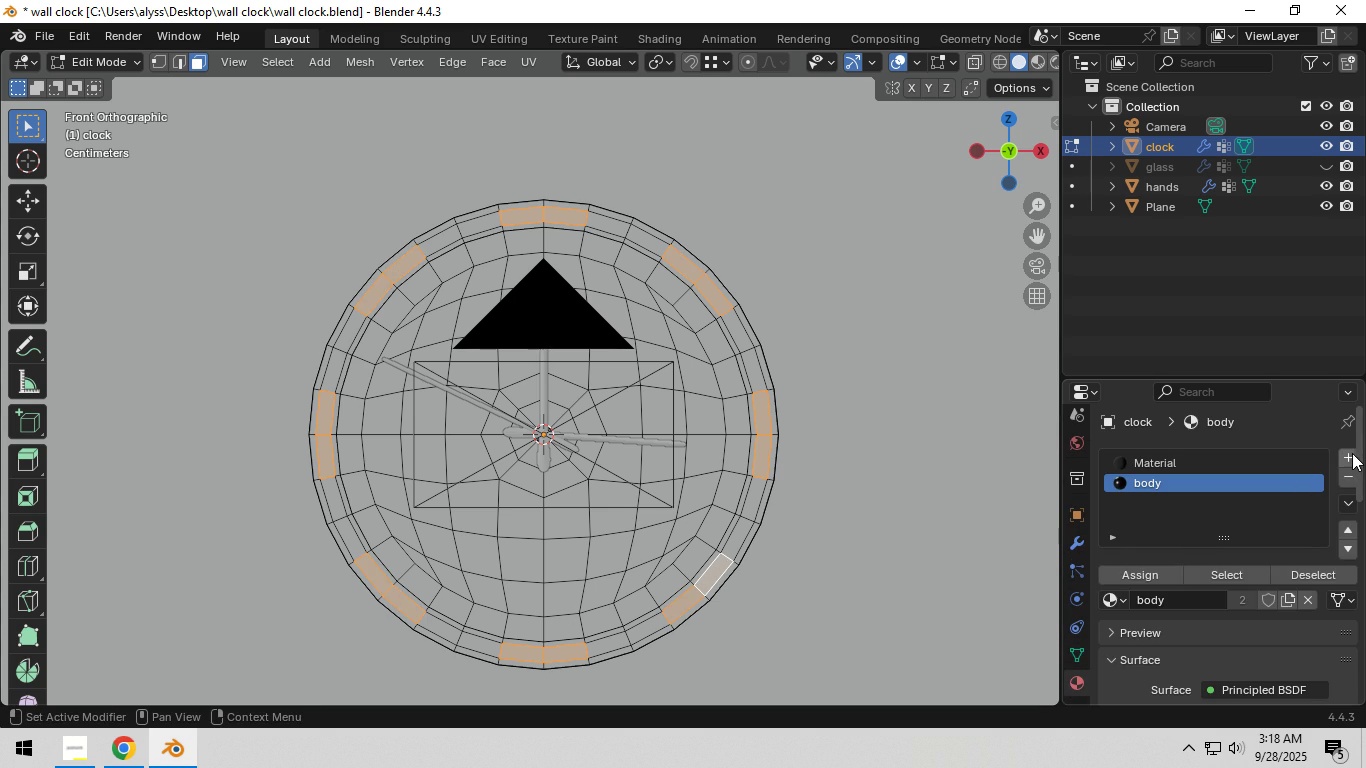 
left_click([1352, 453])
 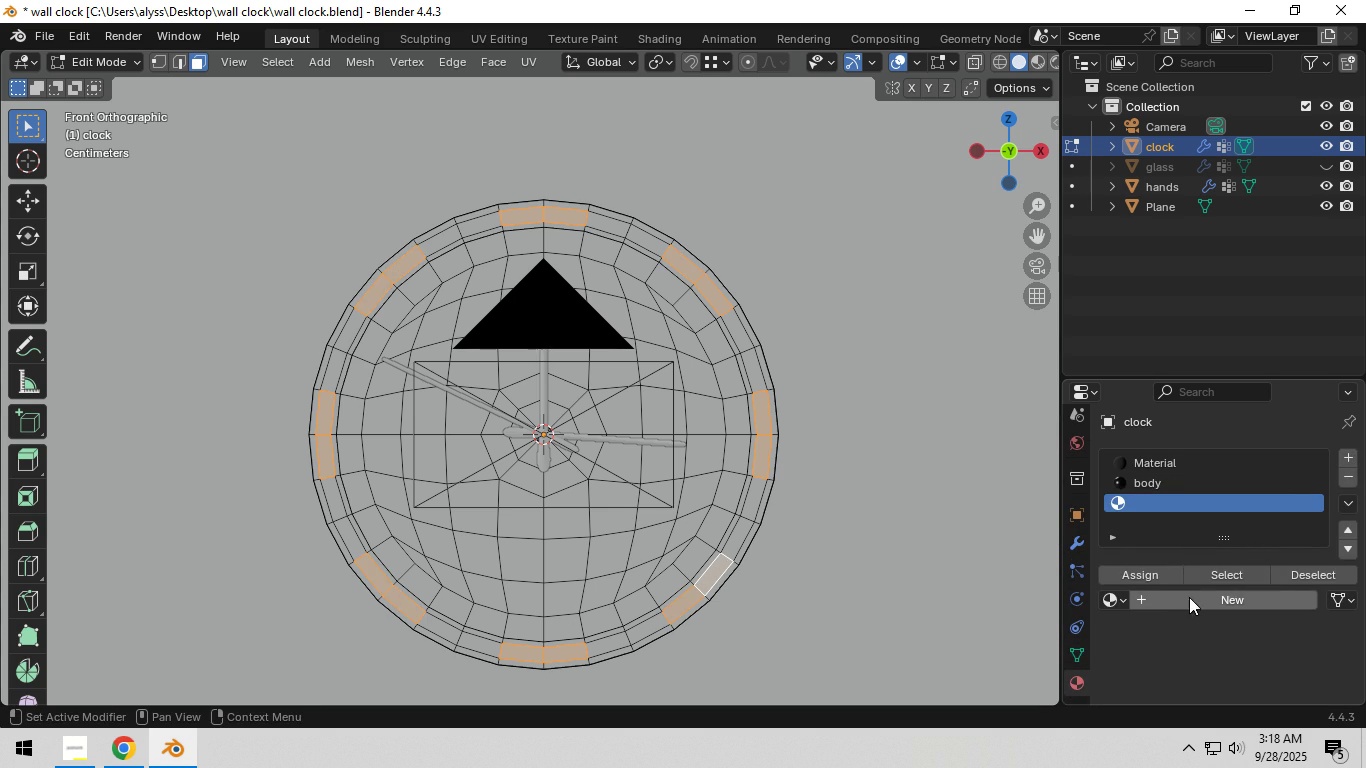 
left_click([1174, 603])
 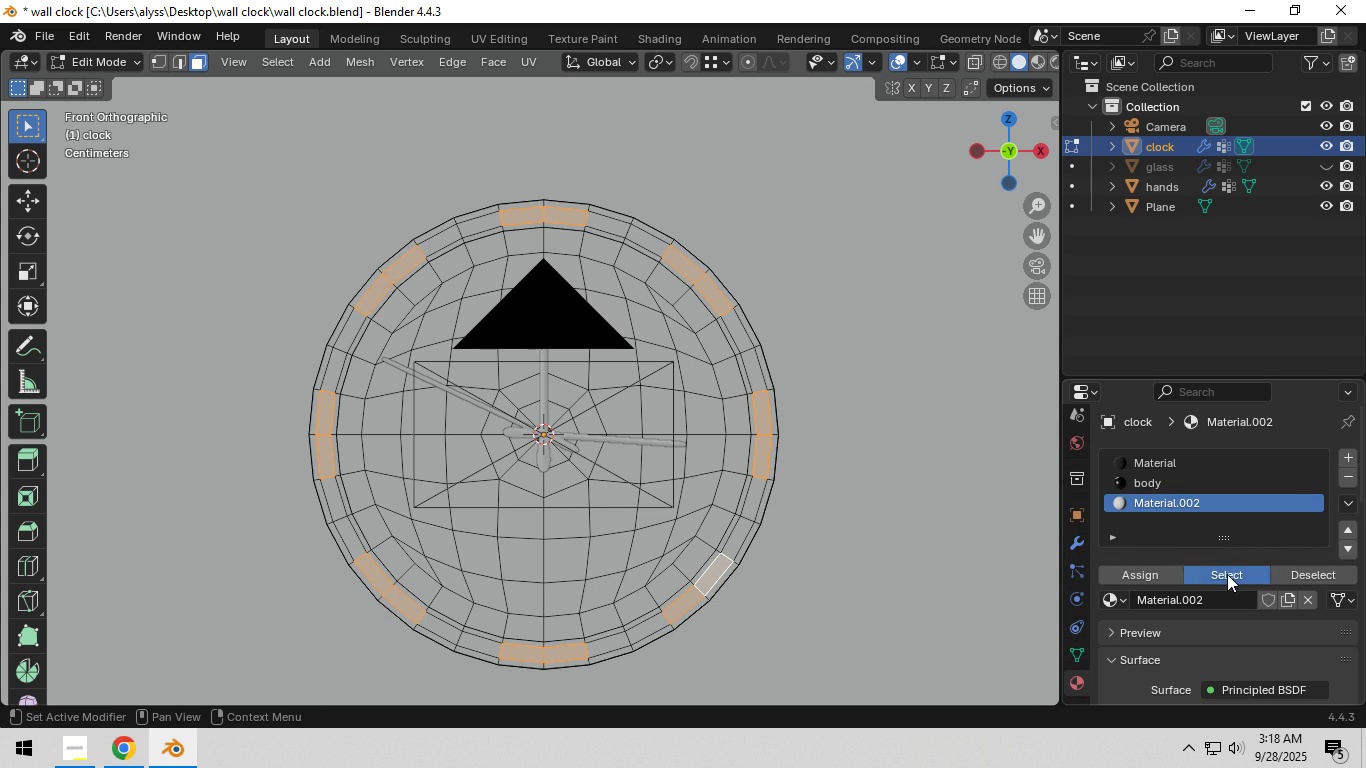 
left_click([1227, 574])
 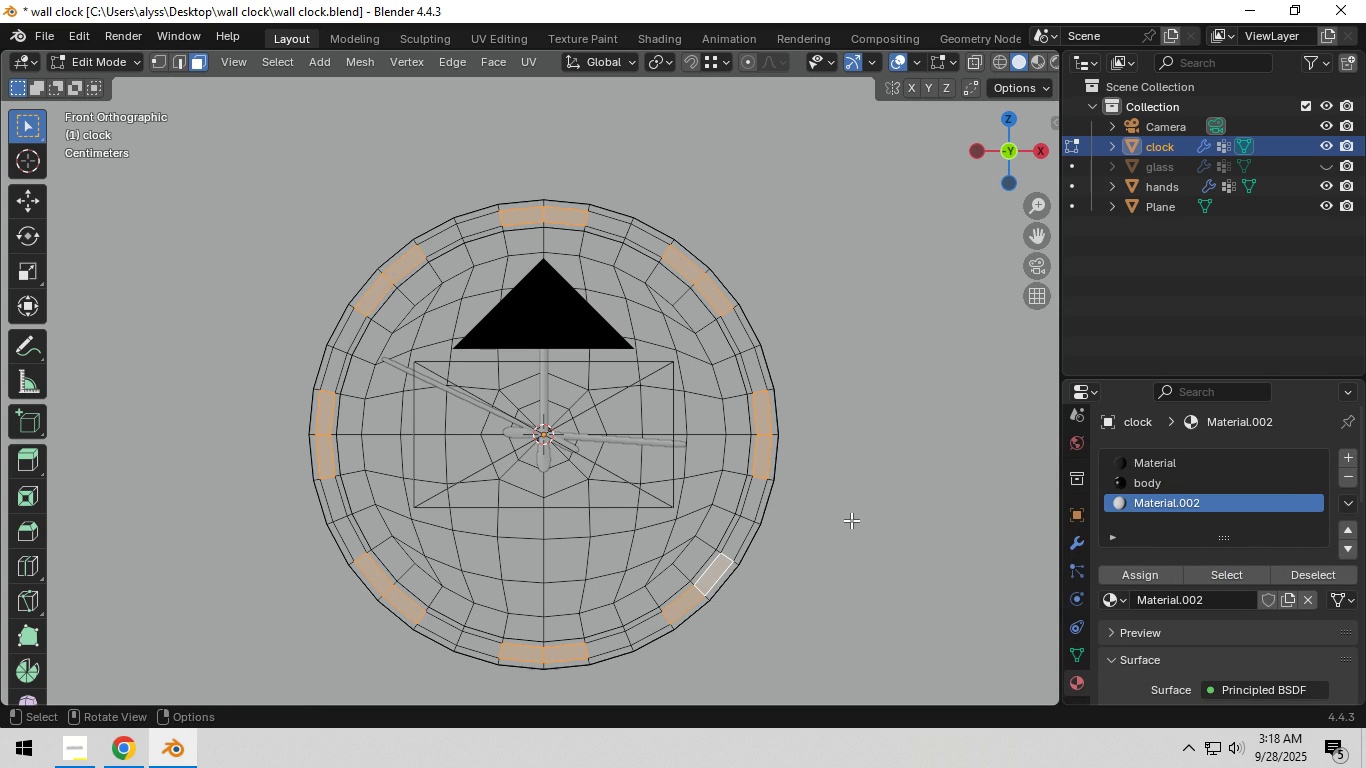 
left_click([851, 520])
 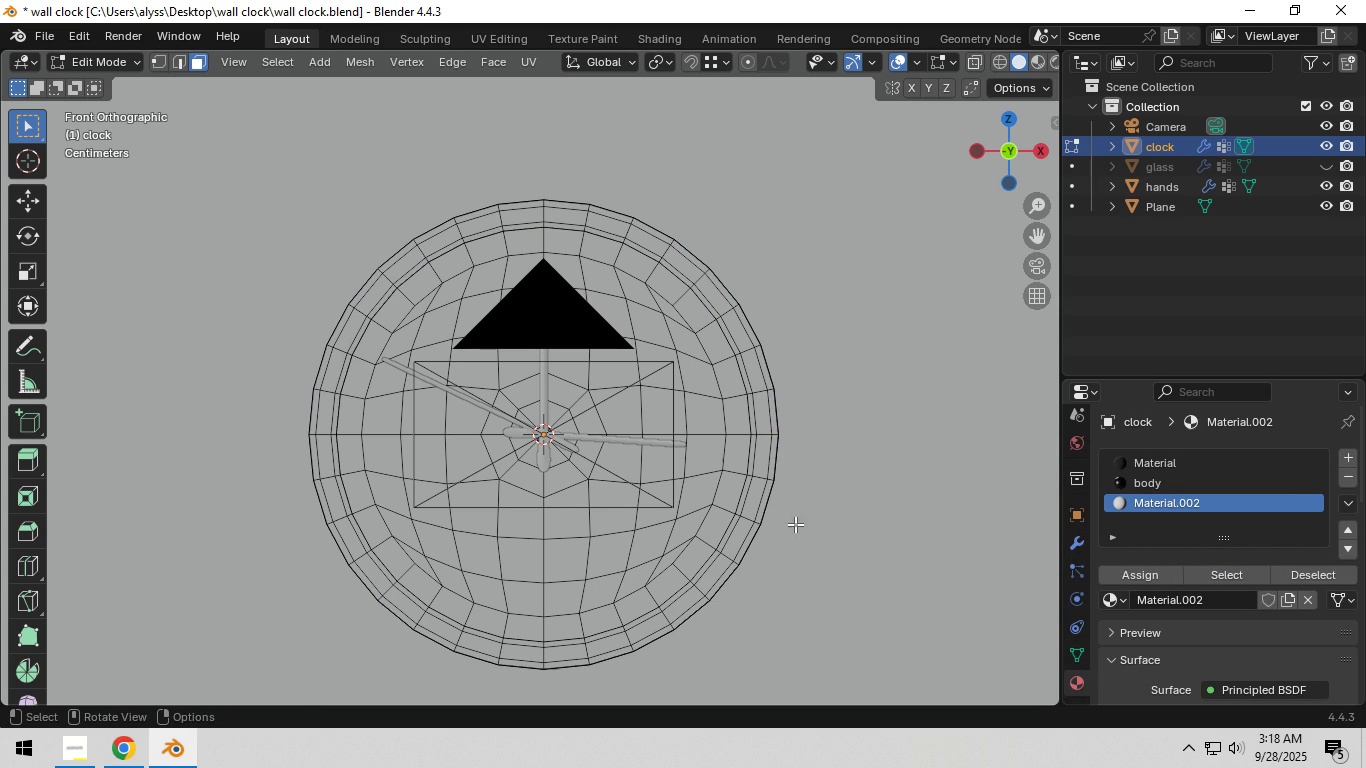 
key(Z)
 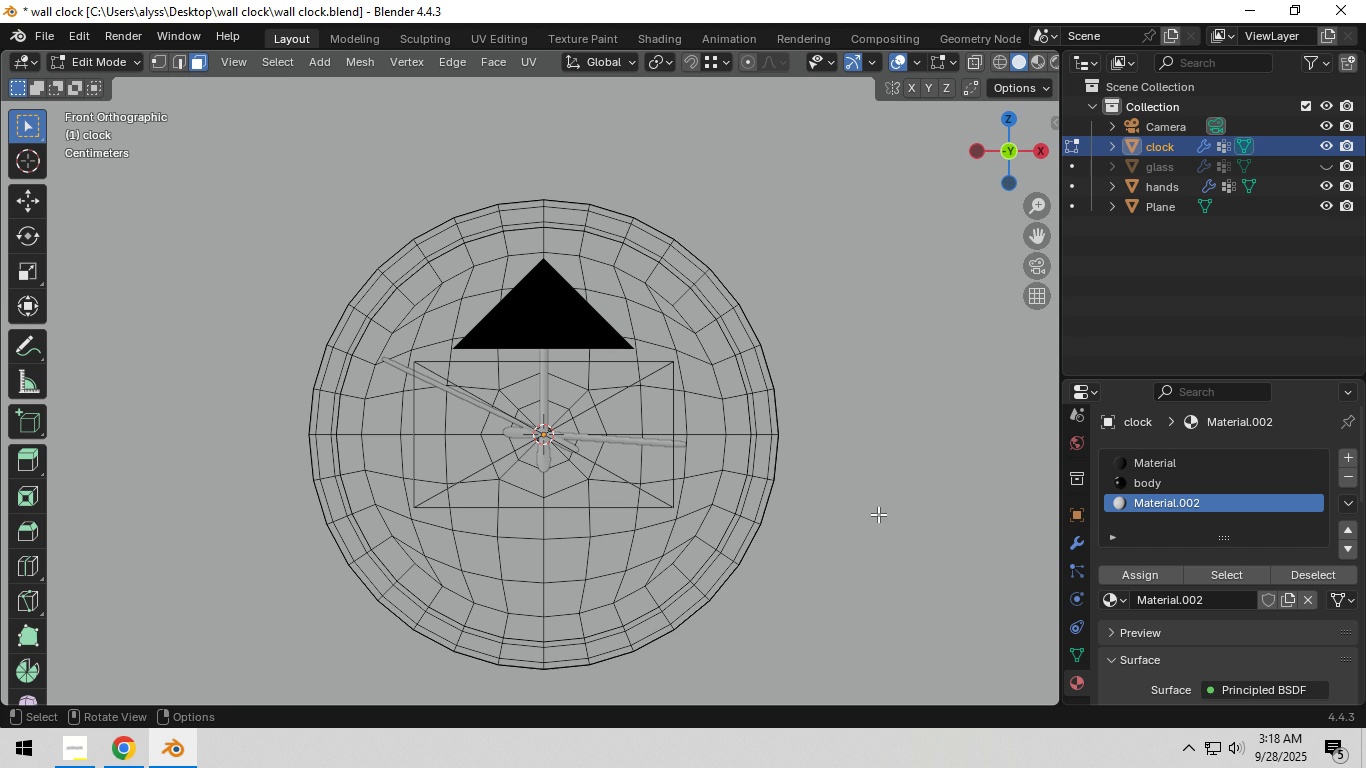 
left_click([878, 514])
 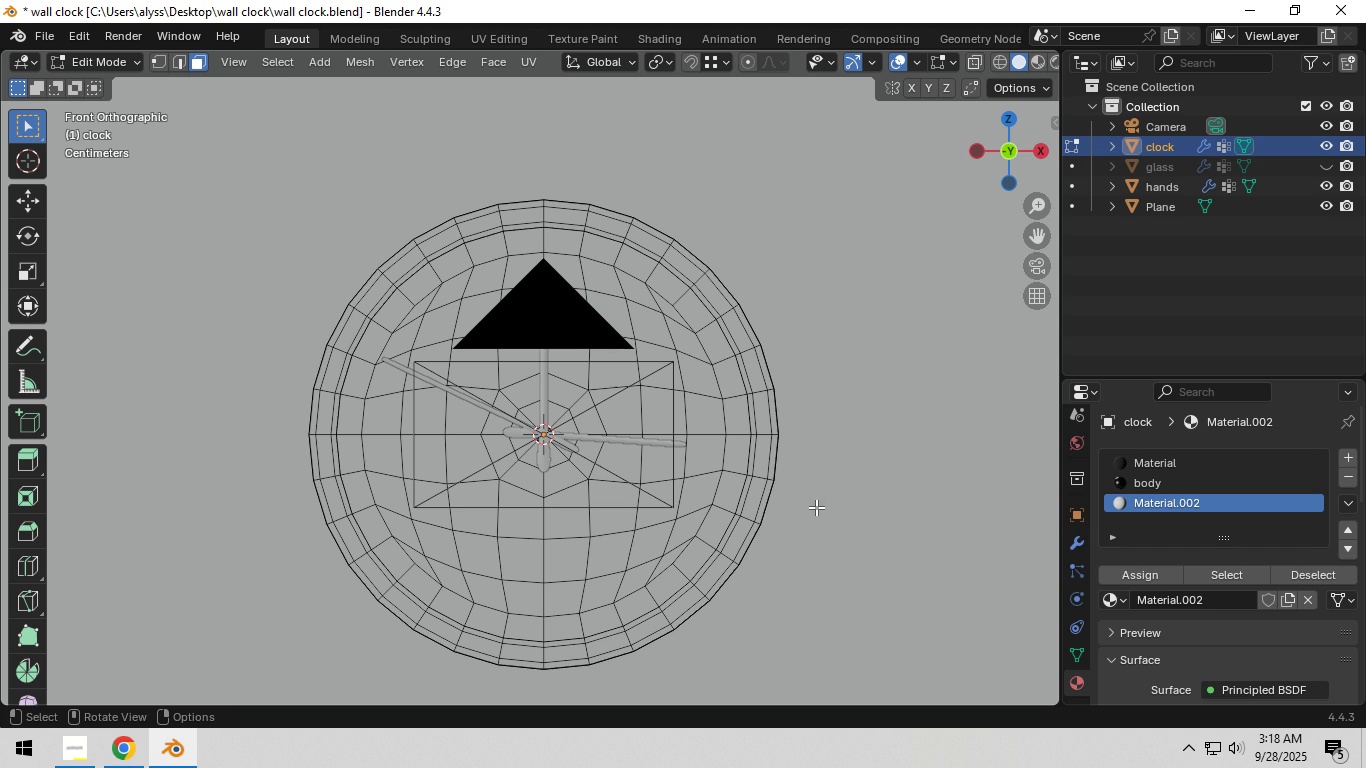 
key(Tab)
 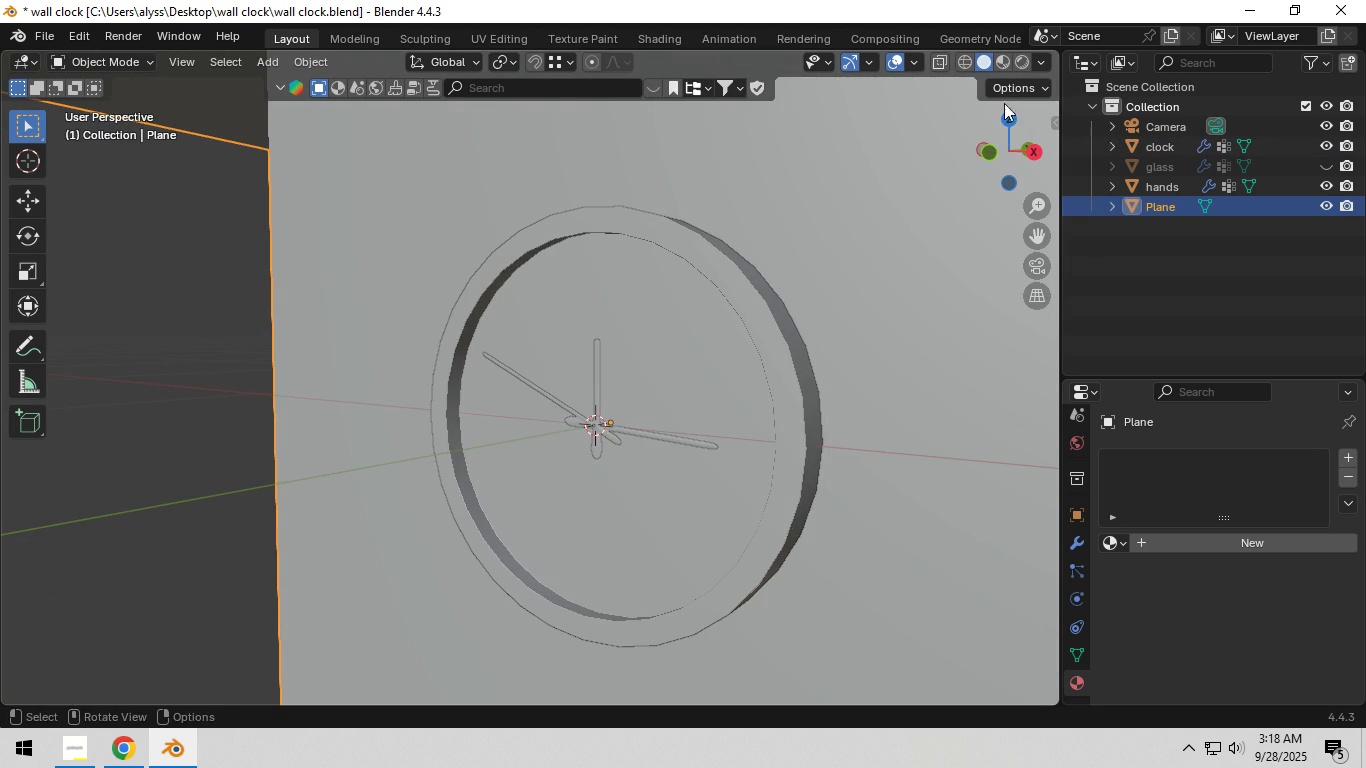 
left_click([1019, 67])